 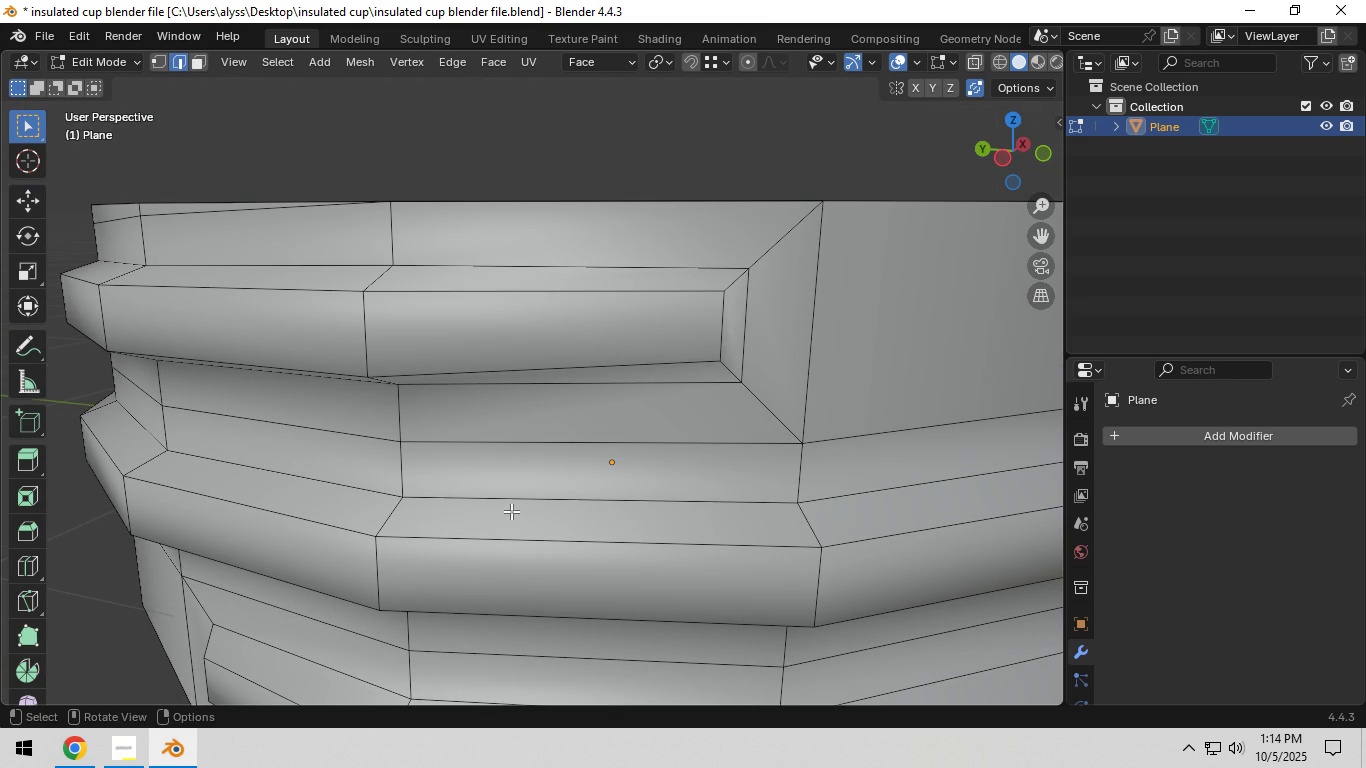 
left_click([594, 464])
 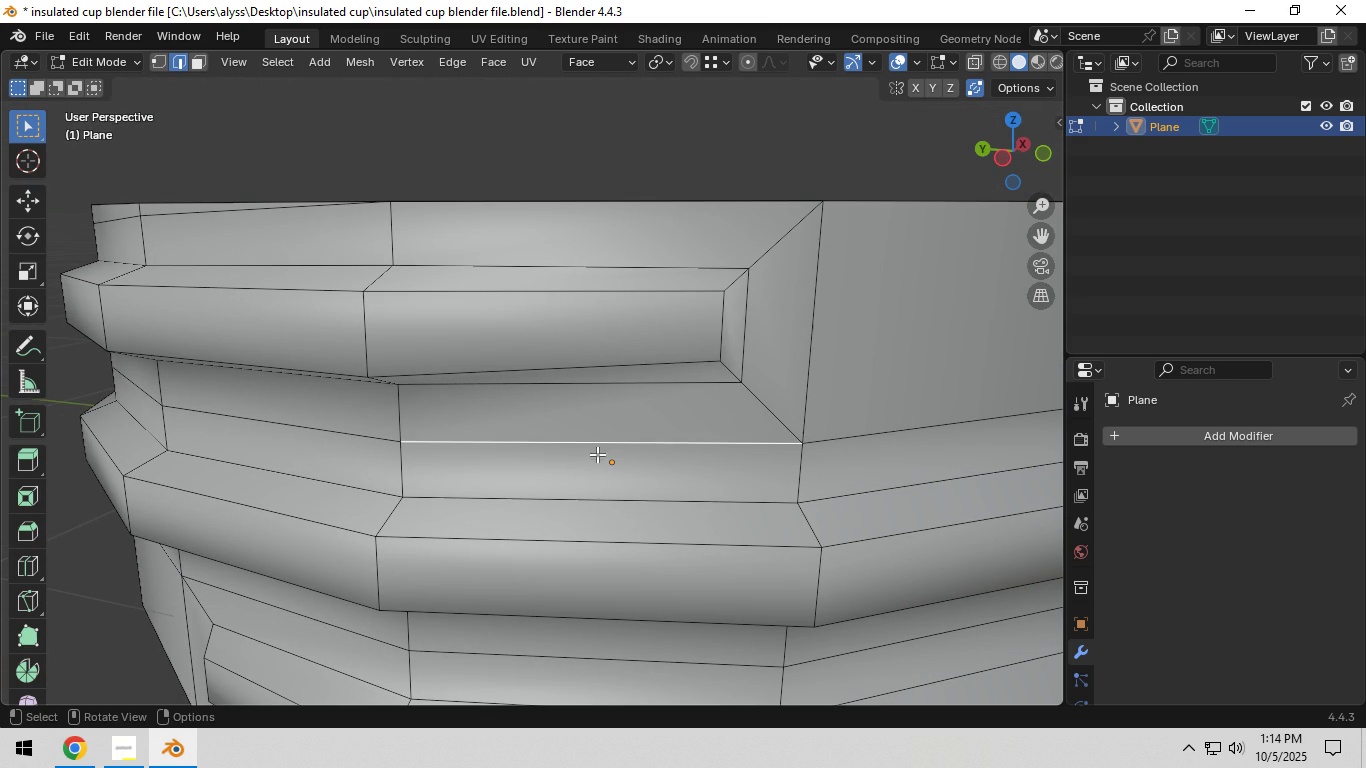 
key(3)
 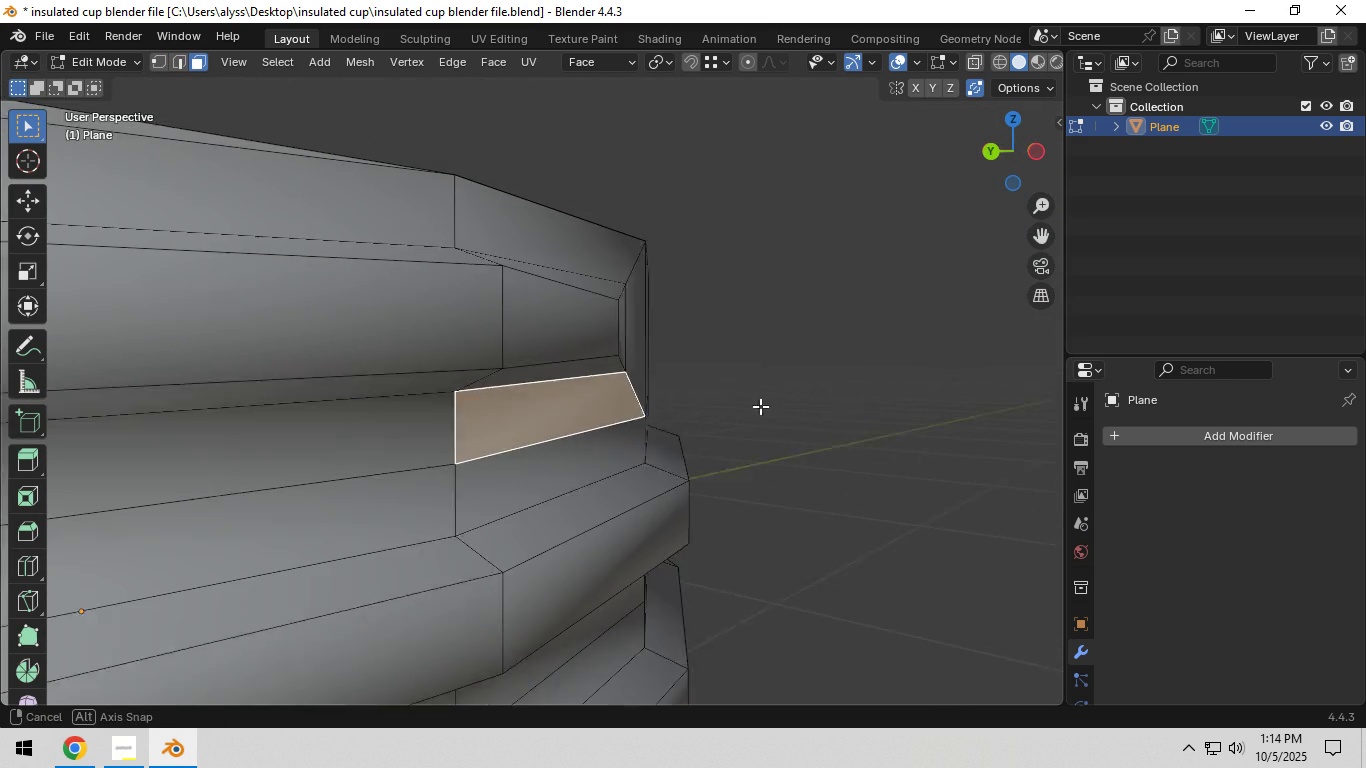 
left_click([579, 470])
 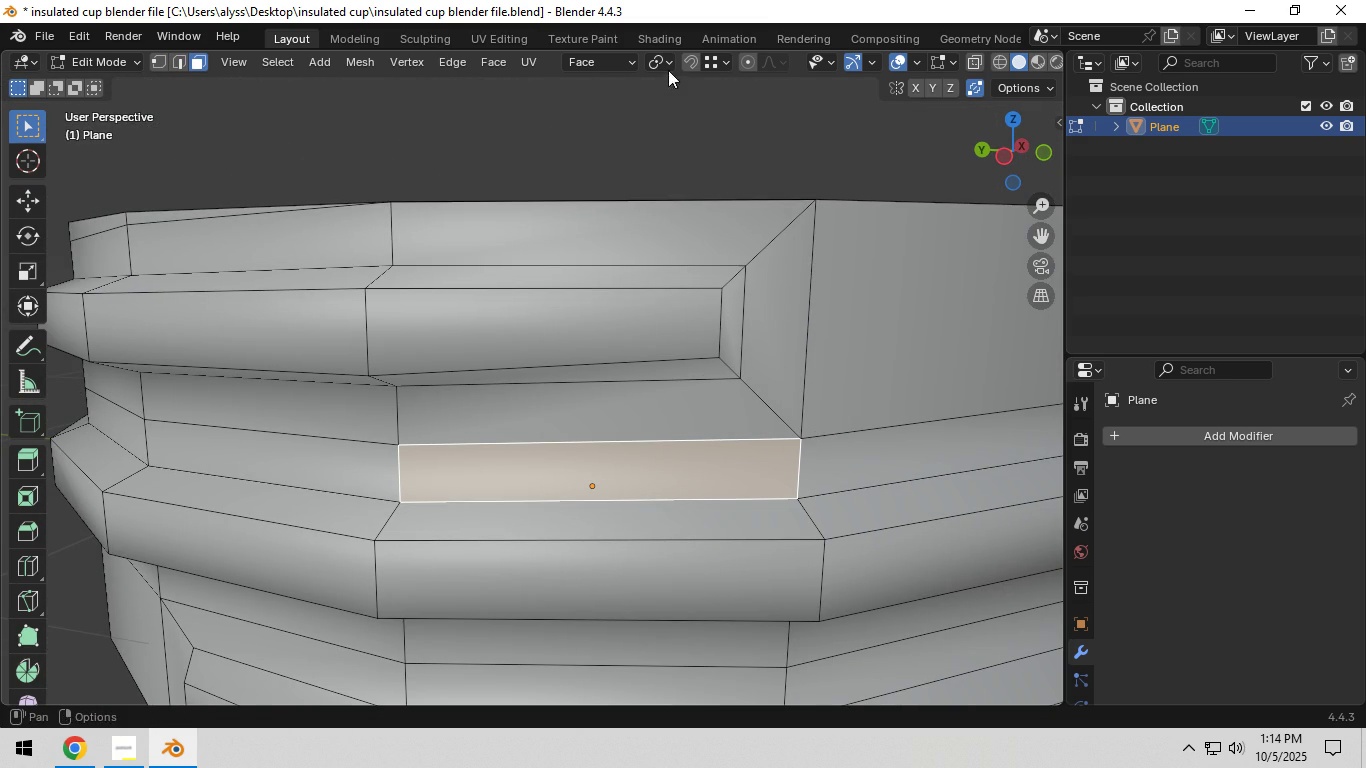 
left_click([633, 67])
 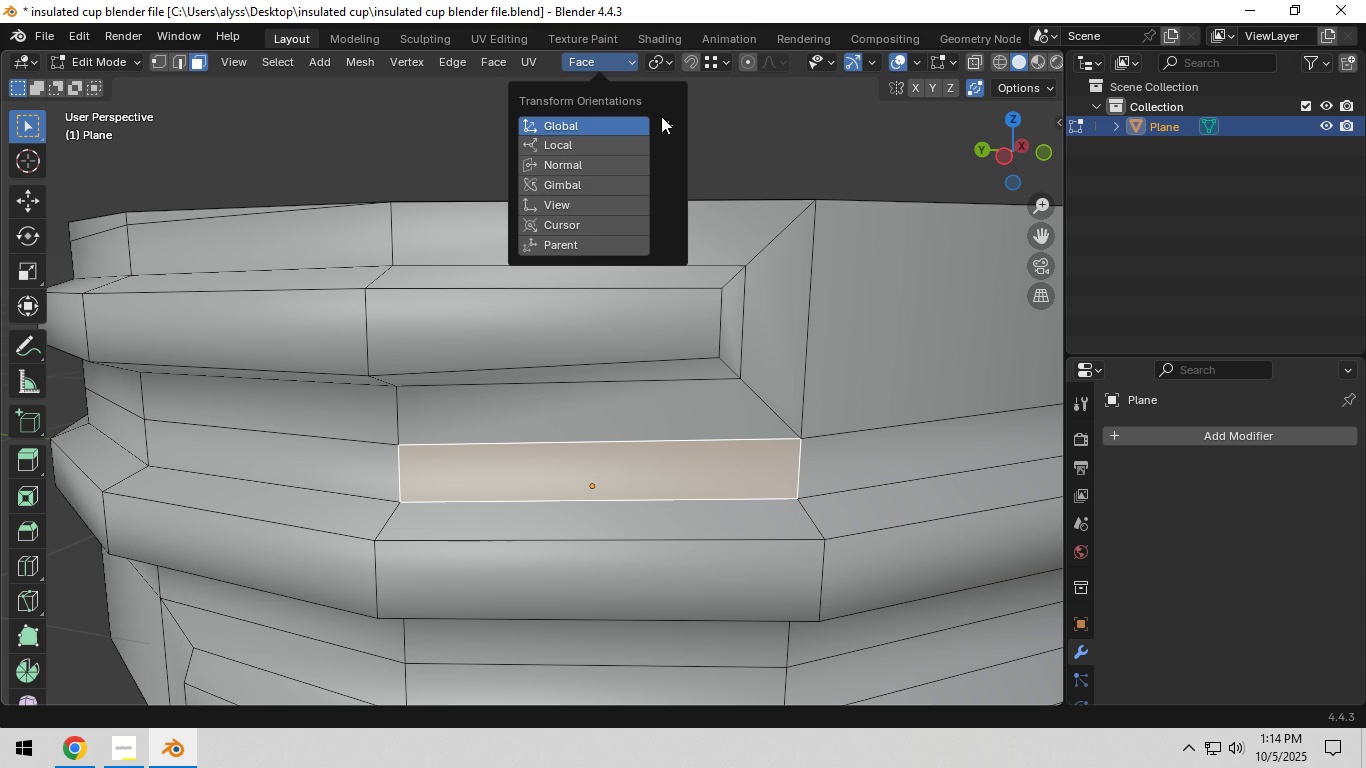 
left_click([667, 126])
 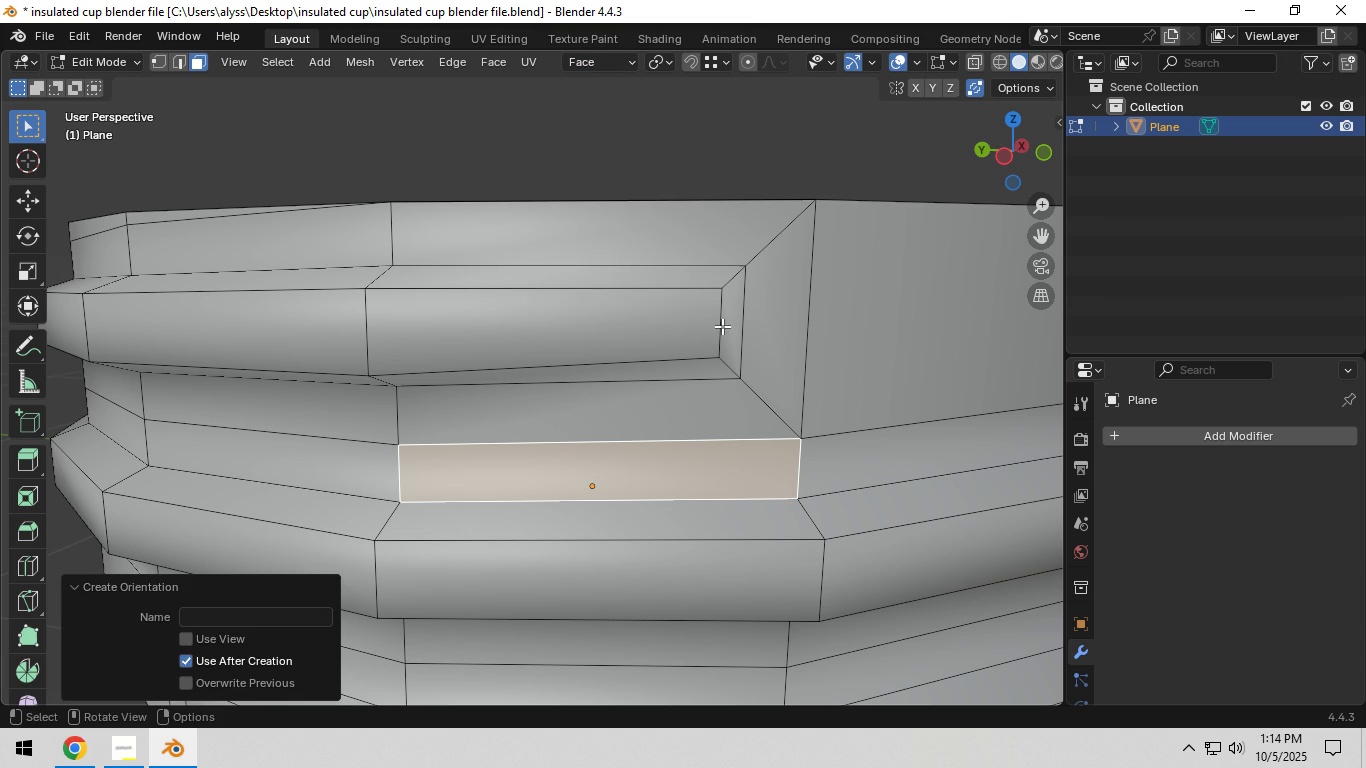 
left_click([722, 326])
 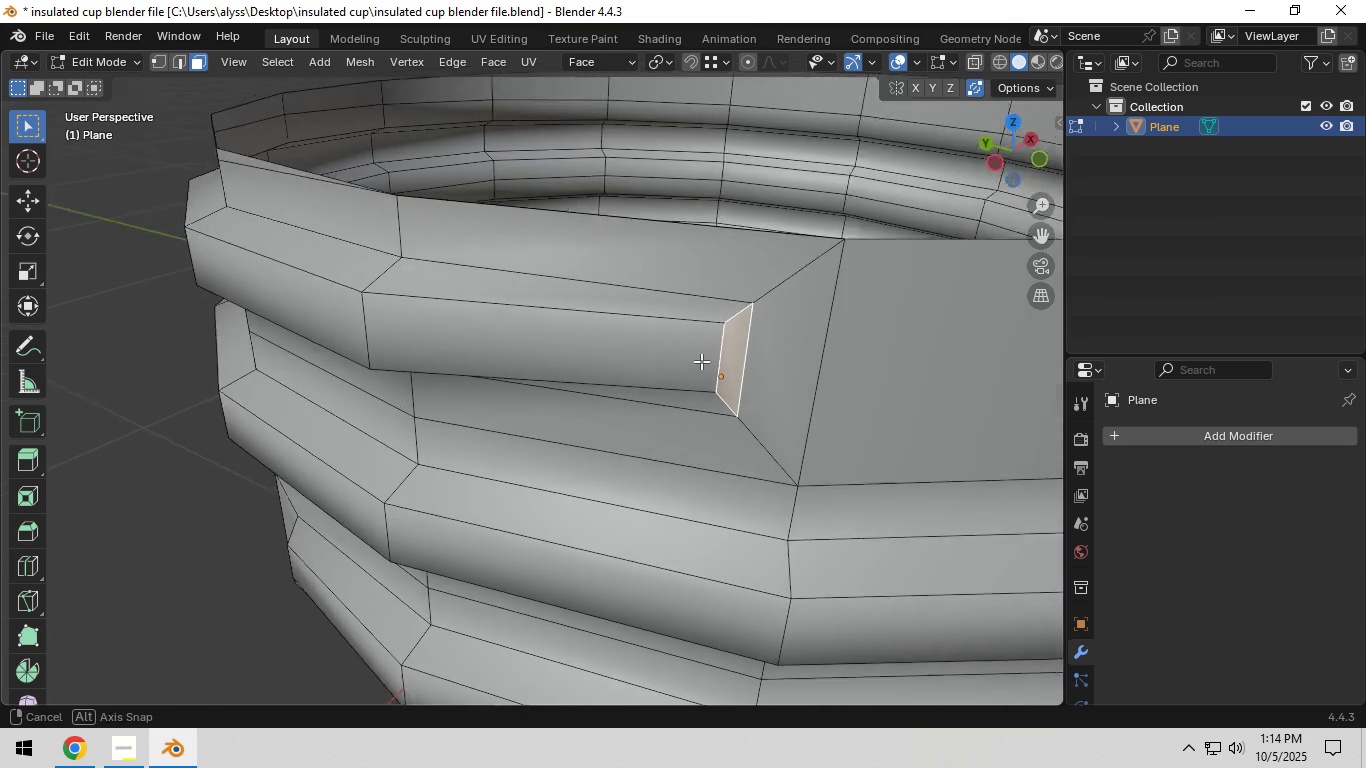 
type(2gz)
 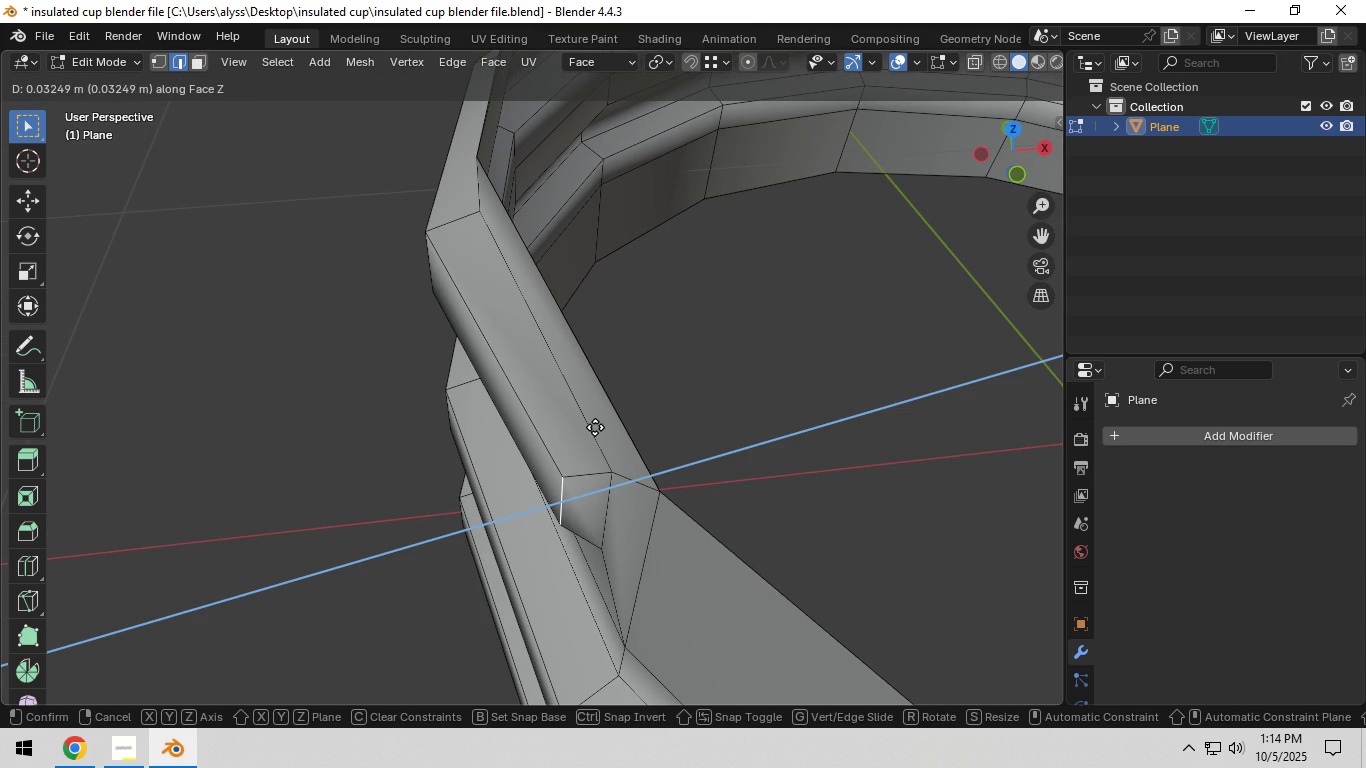 
left_click([595, 427])
 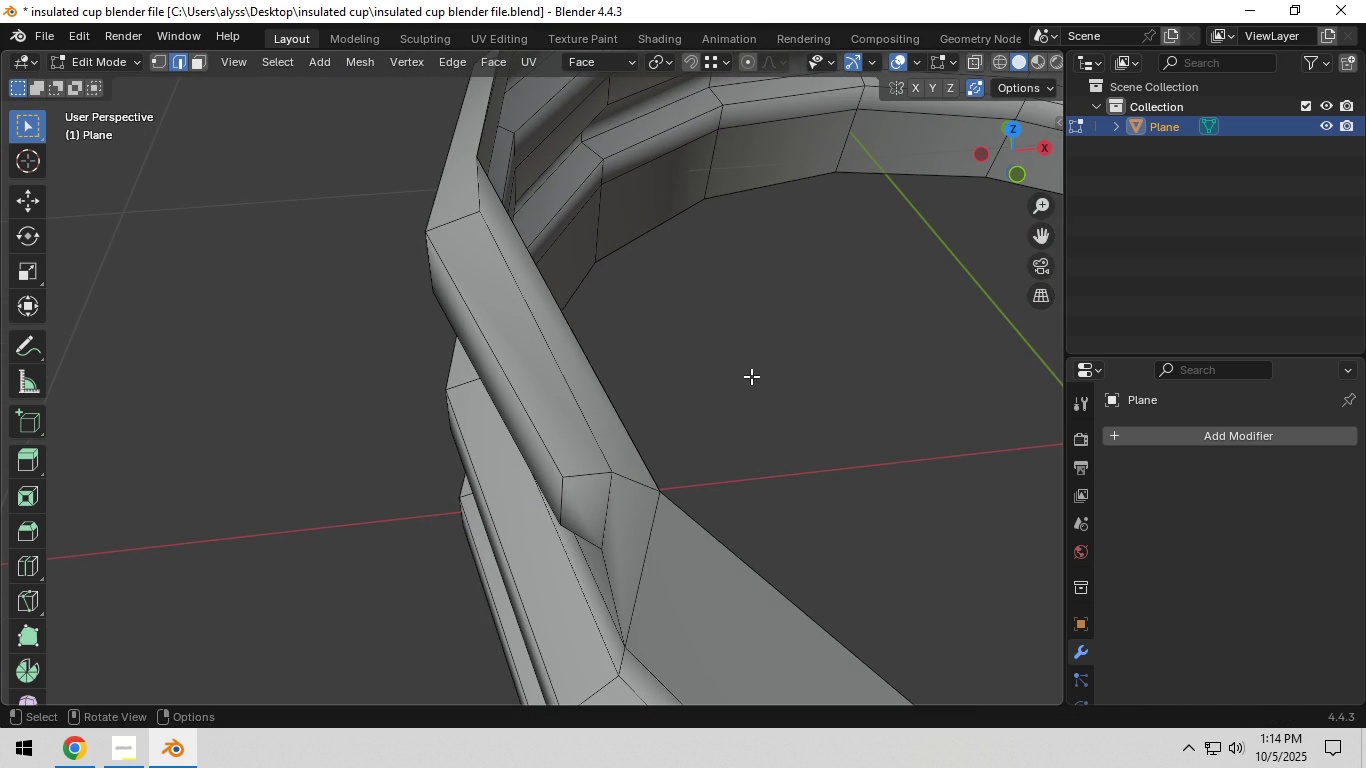 
scroll: coordinate [744, 391], scroll_direction: down, amount: 3.0
 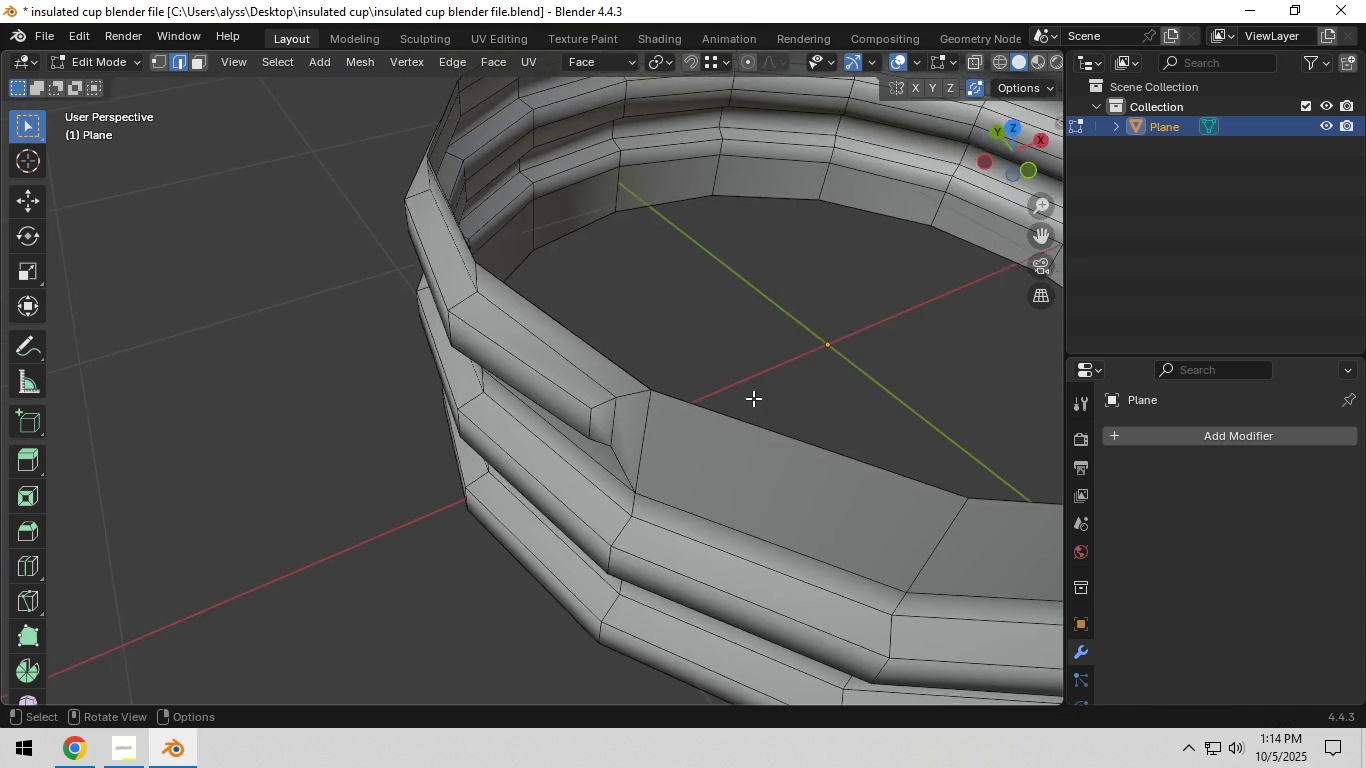 
key(Tab)
 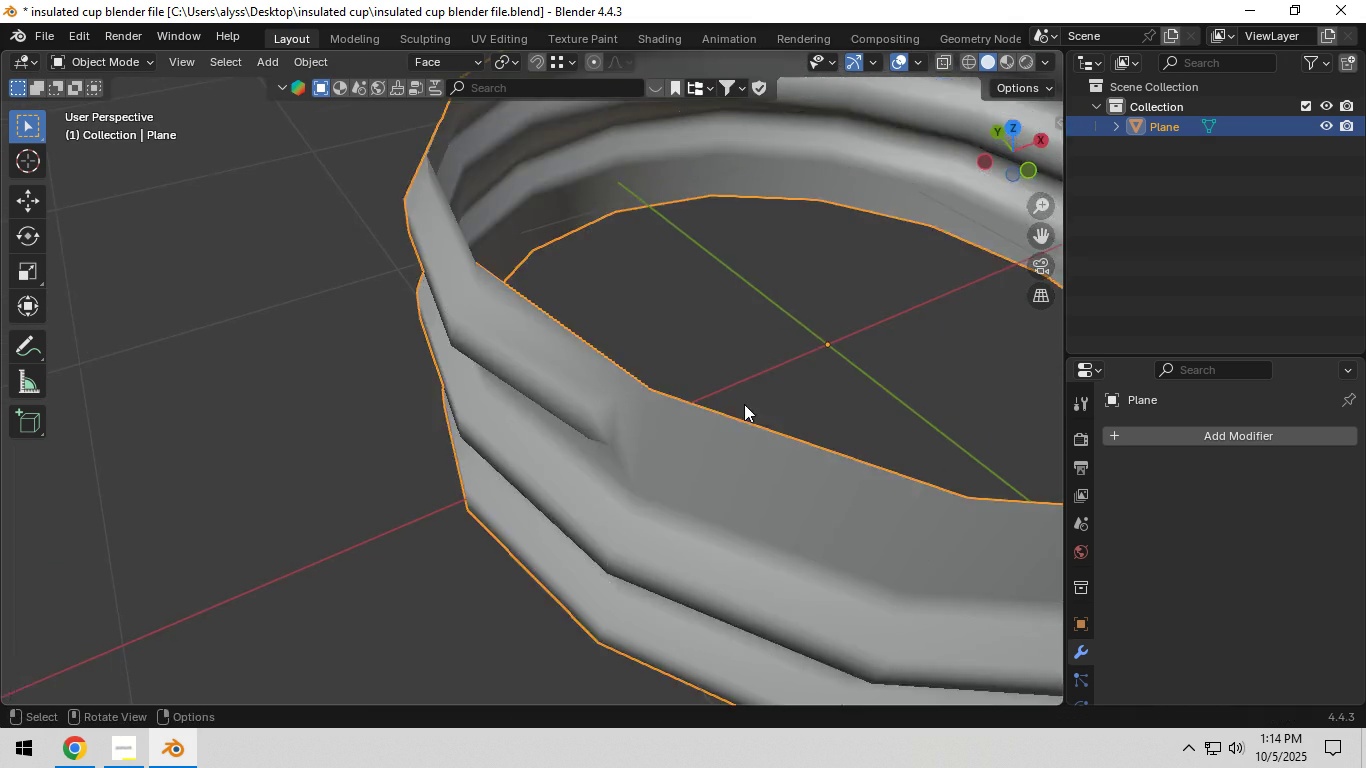 
scroll: coordinate [743, 407], scroll_direction: down, amount: 4.0
 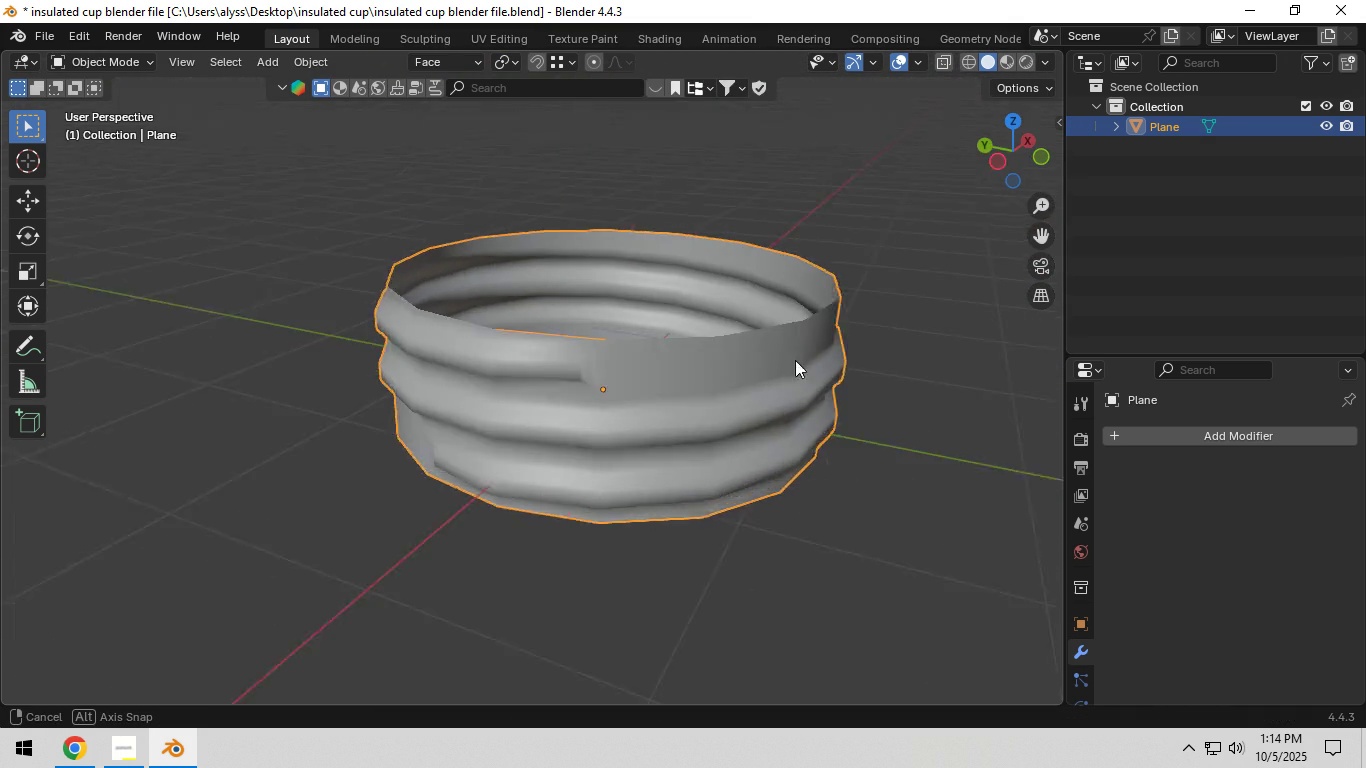 
scroll: coordinate [725, 379], scroll_direction: up, amount: 4.0
 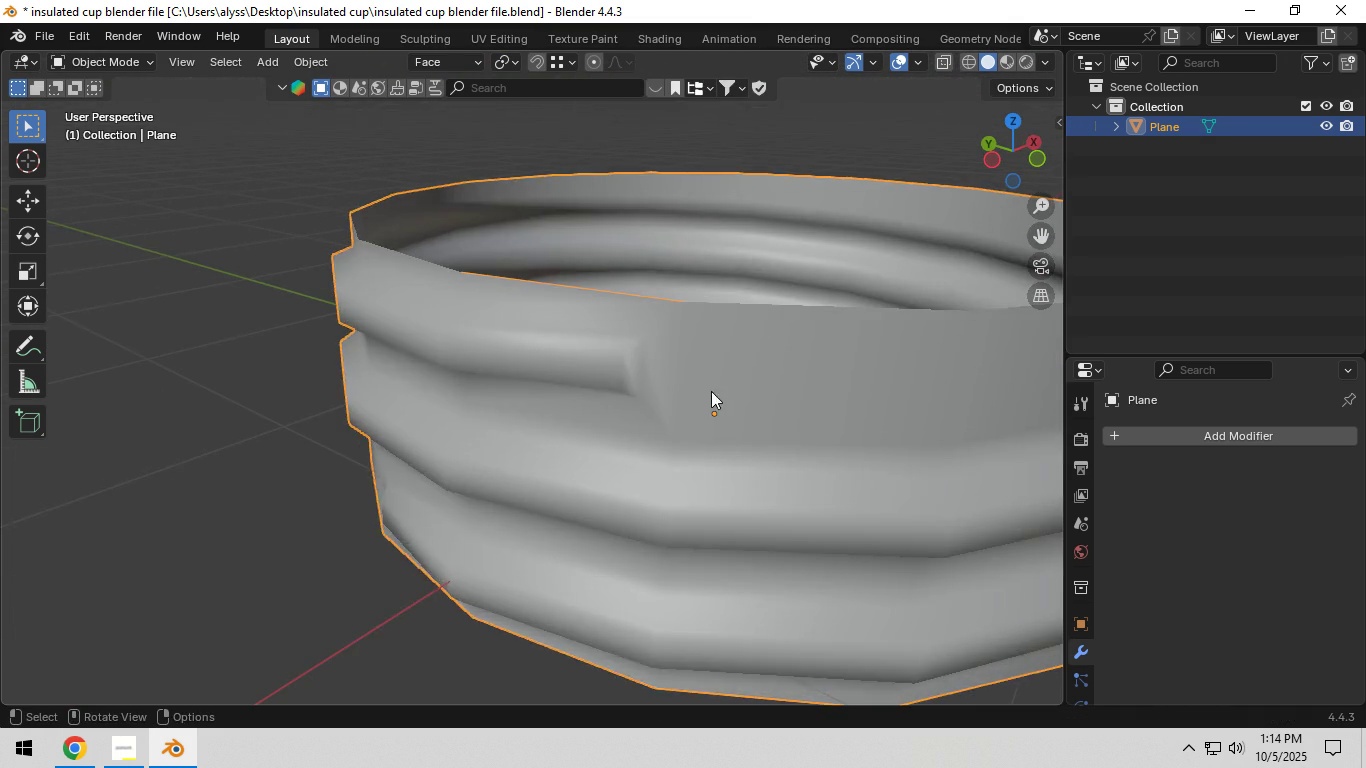 
key(Tab)
 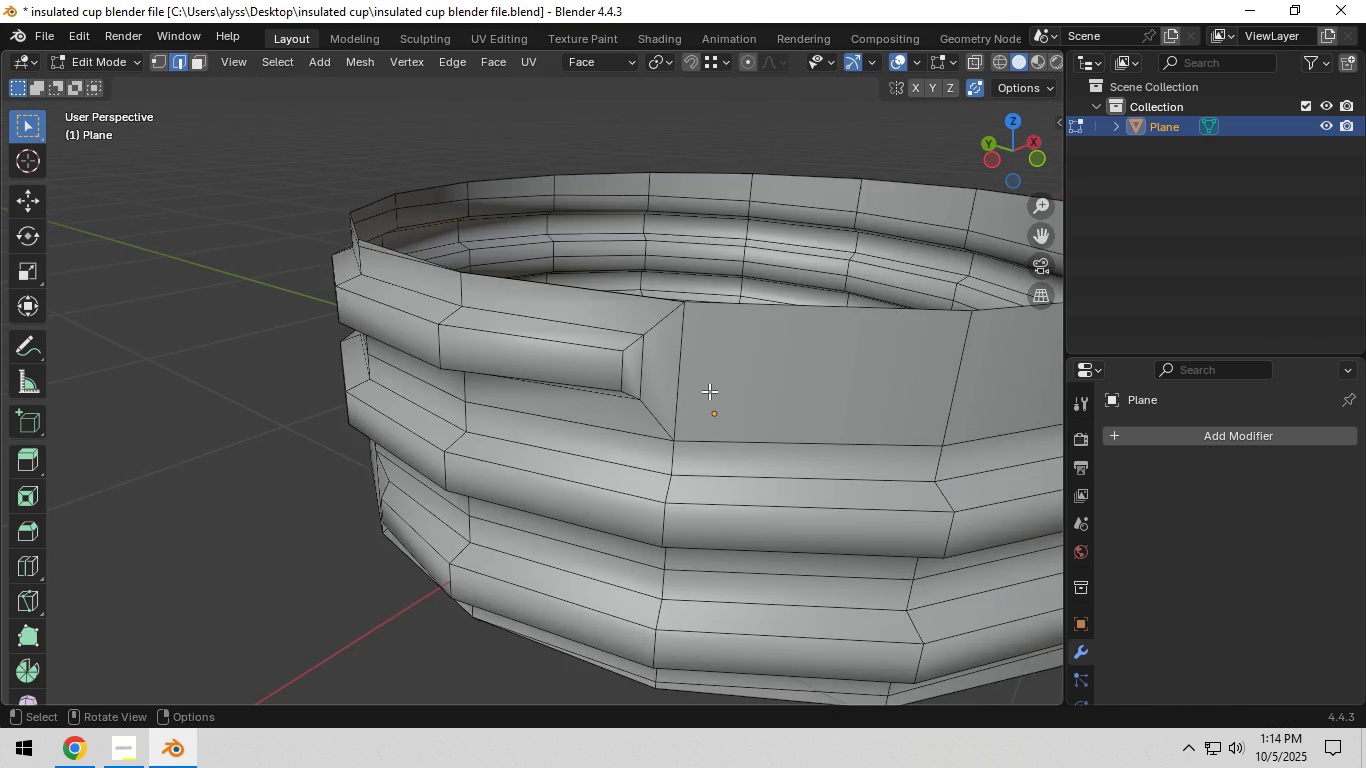 
scroll: coordinate [715, 396], scroll_direction: up, amount: 2.0
 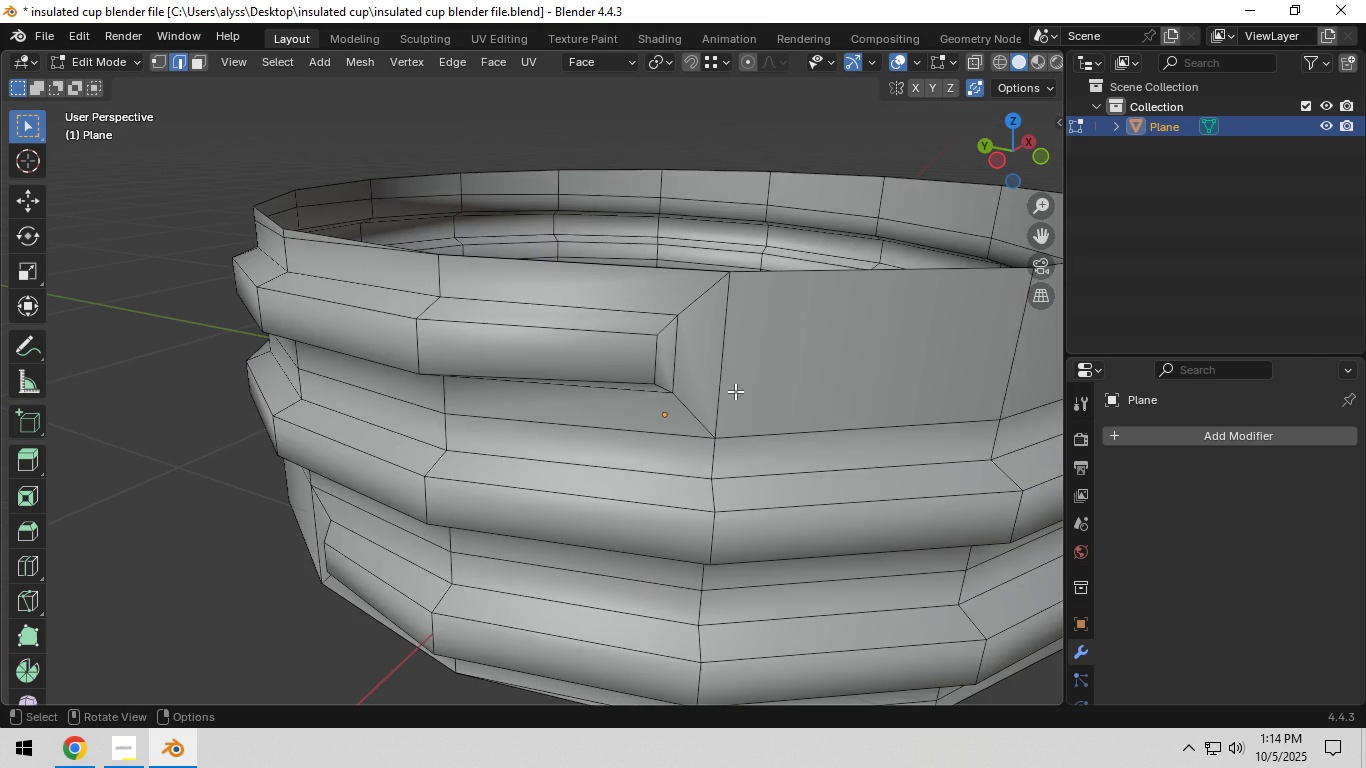 
key(Tab)
 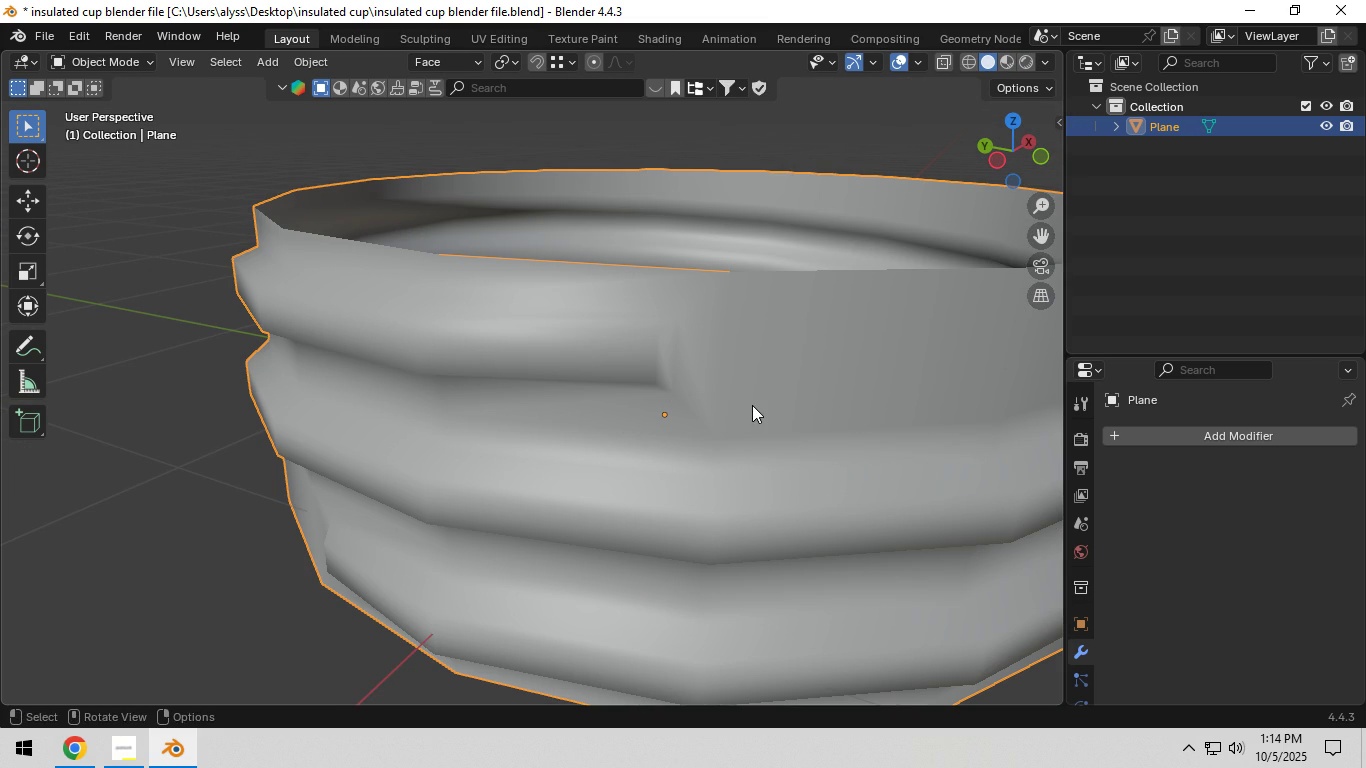 
left_click([752, 405])
 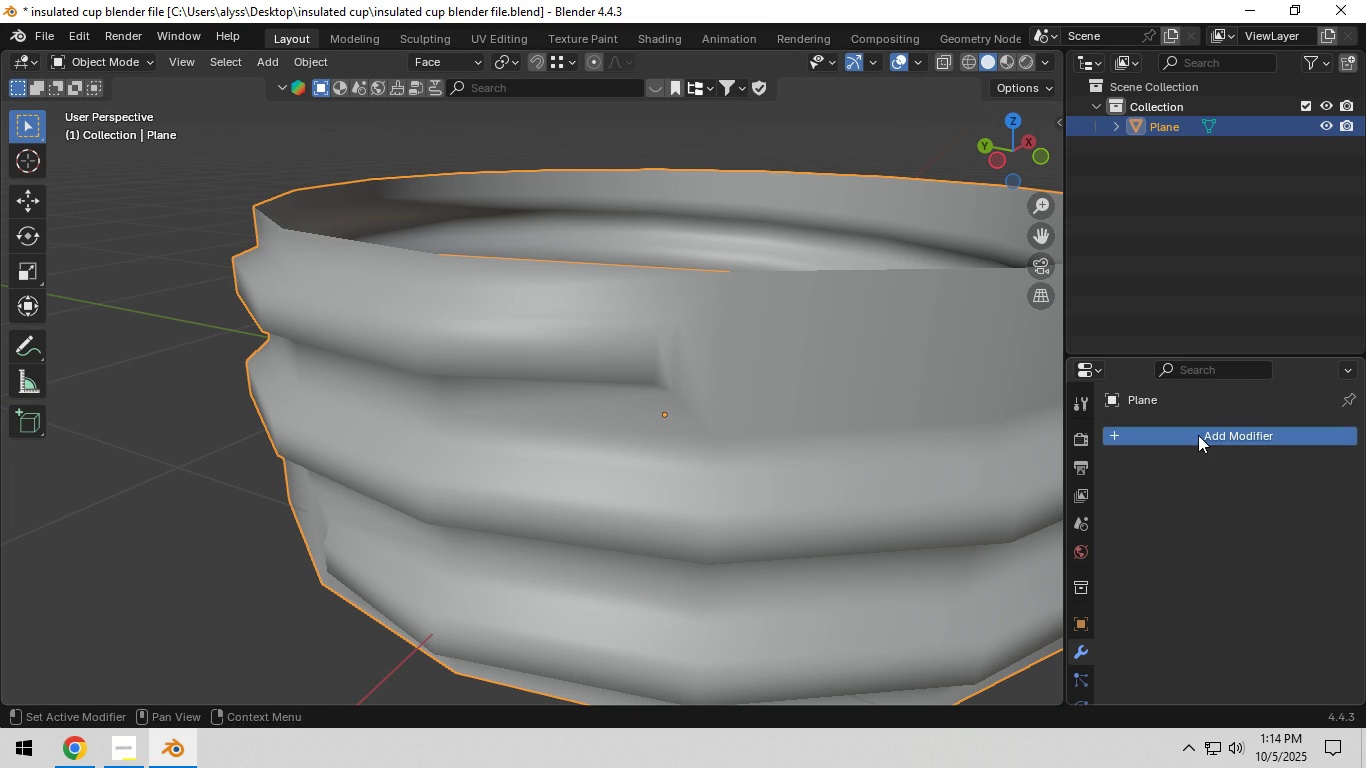 
left_click([1198, 435])
 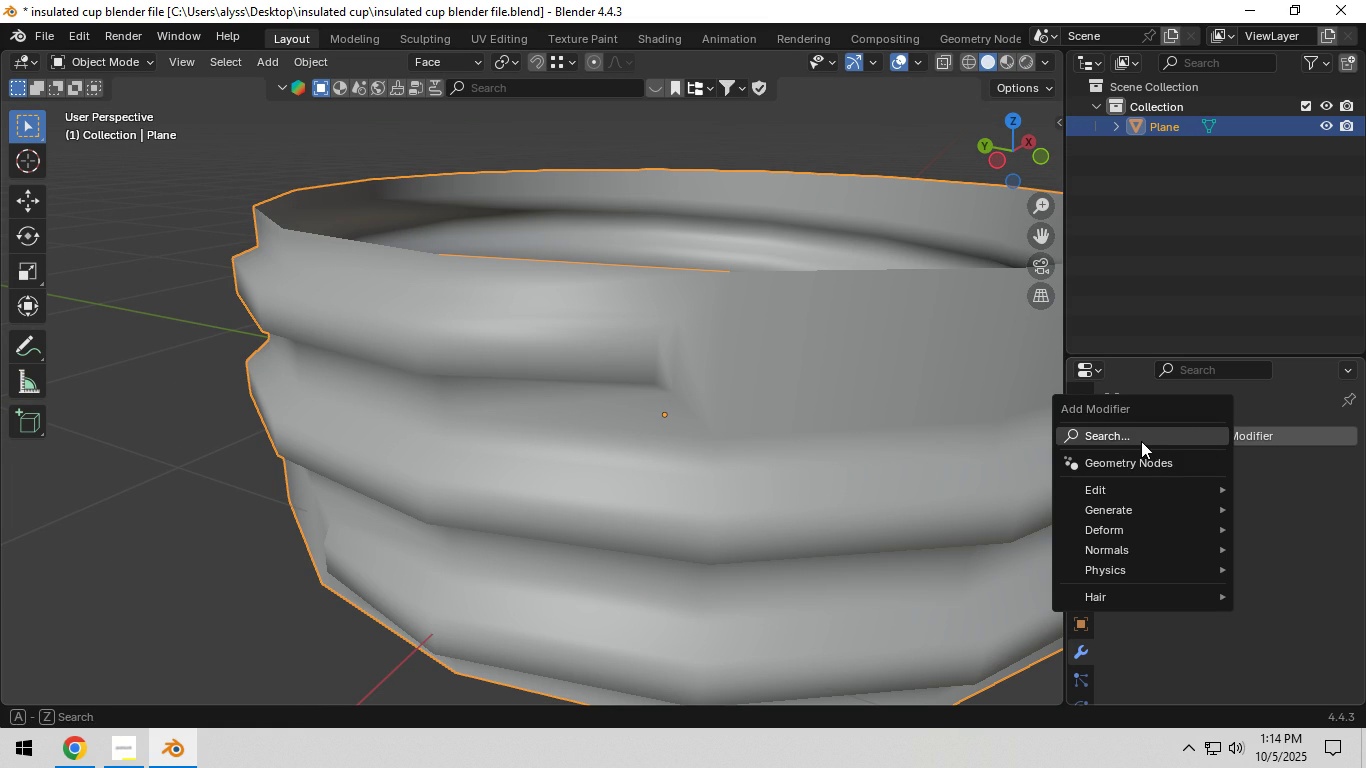 
left_click([1141, 441])
 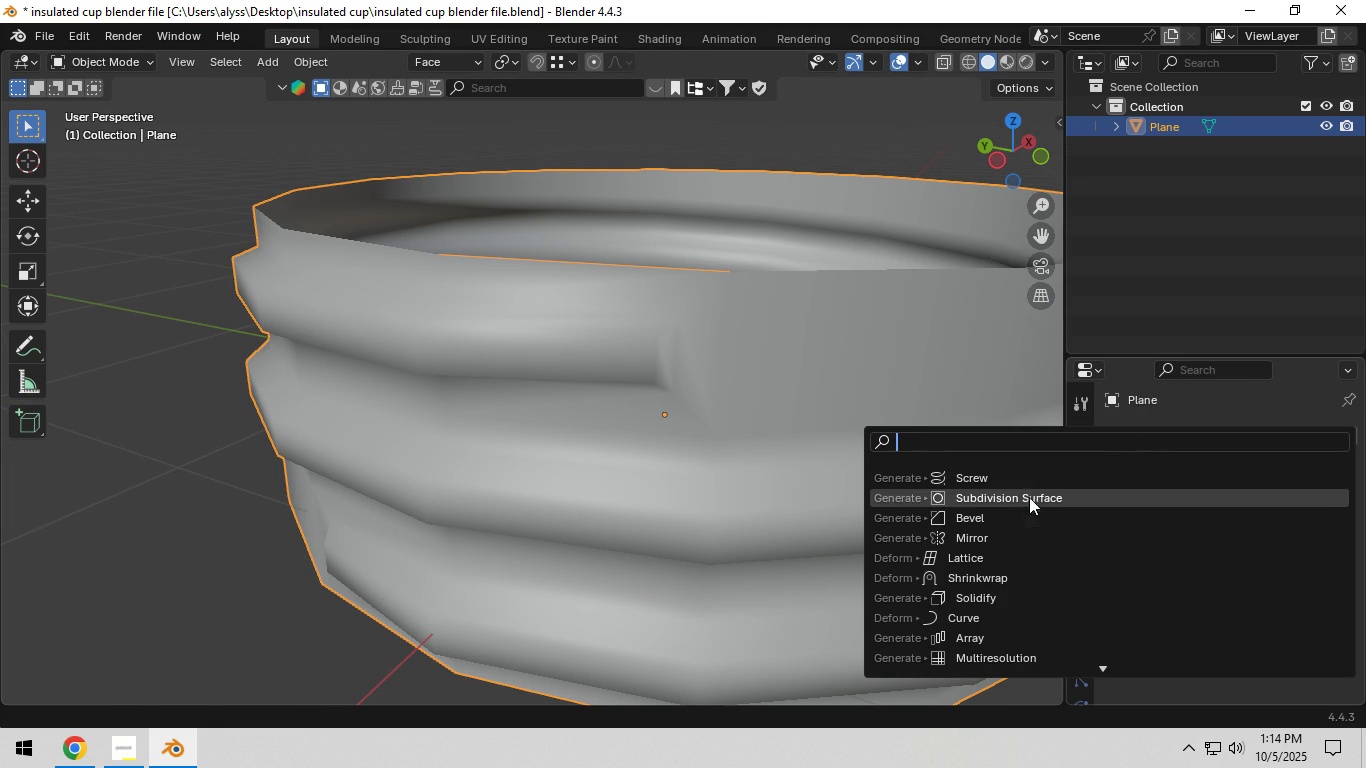 
left_click([1029, 497])
 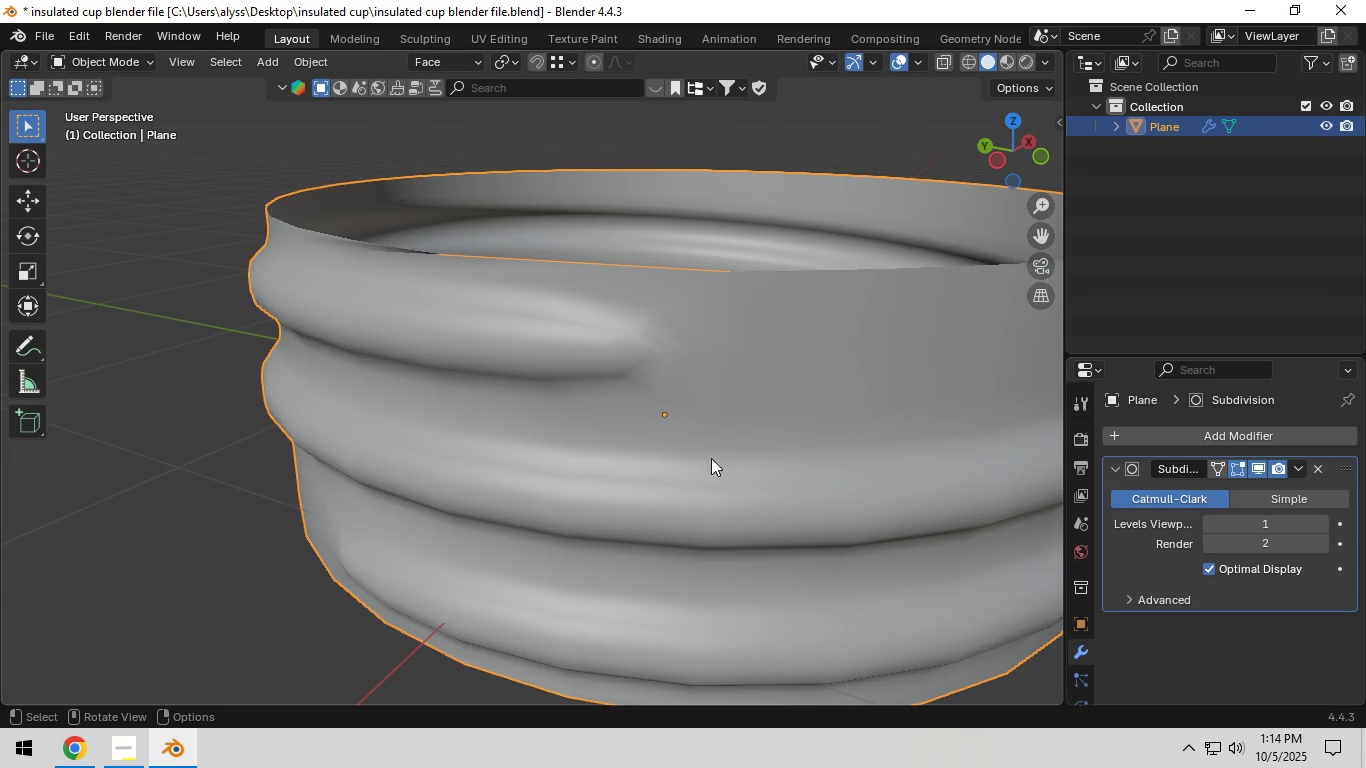 
scroll: coordinate [668, 449], scroll_direction: down, amount: 4.0
 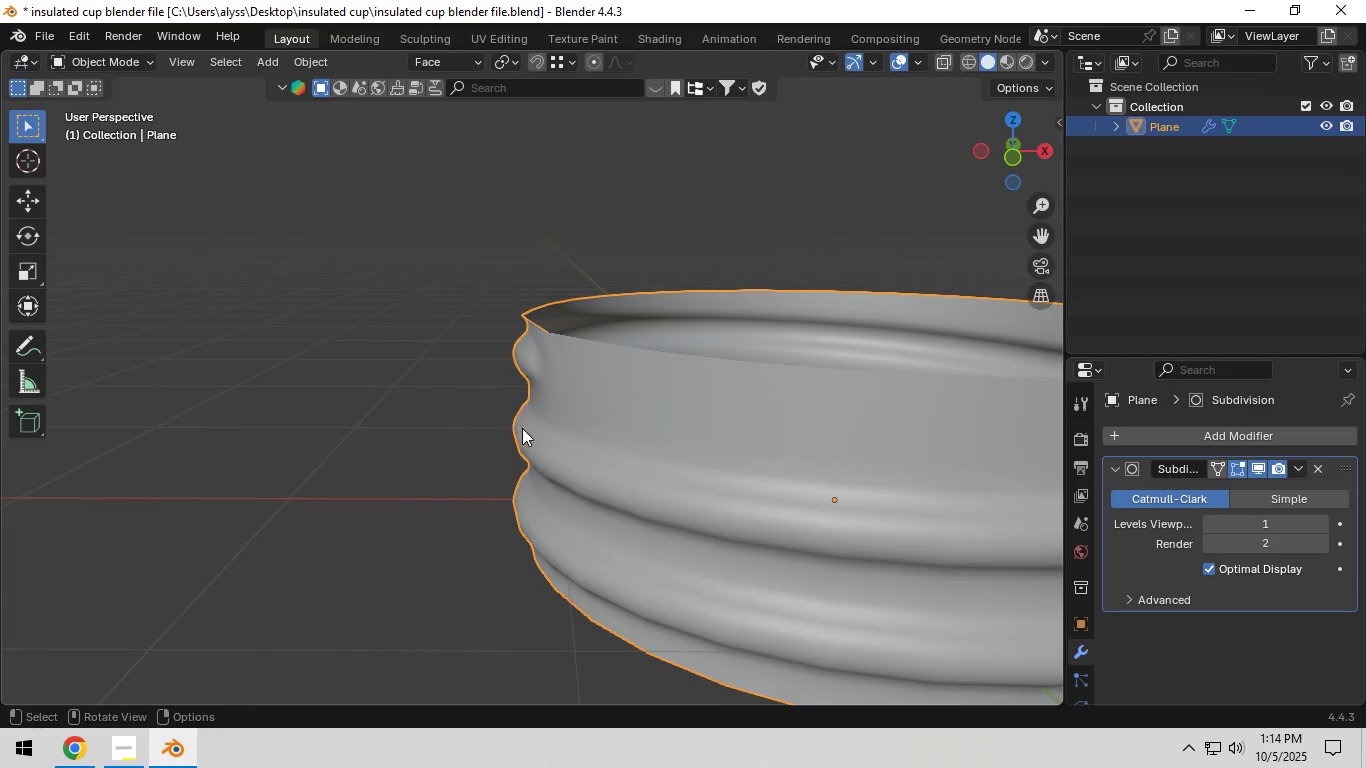 
left_click([564, 446])
 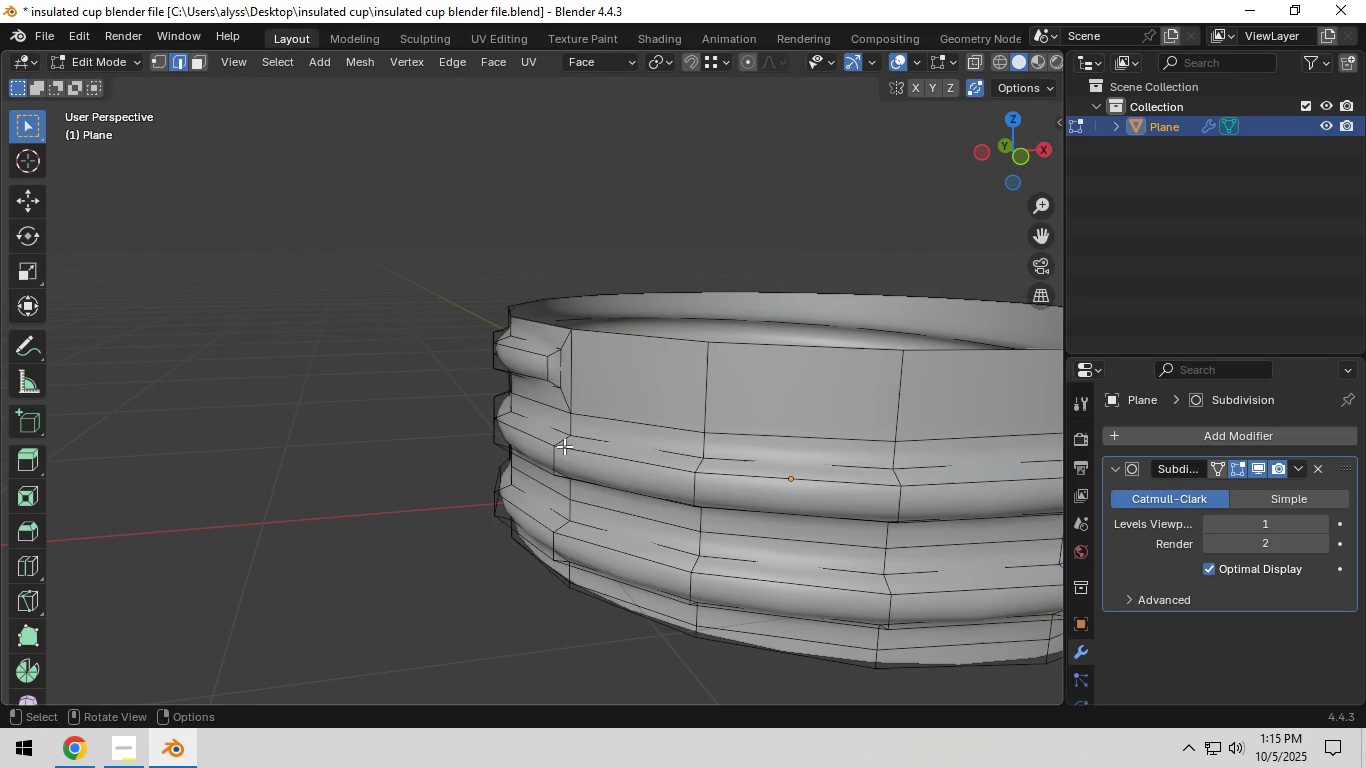 
key(Tab)
 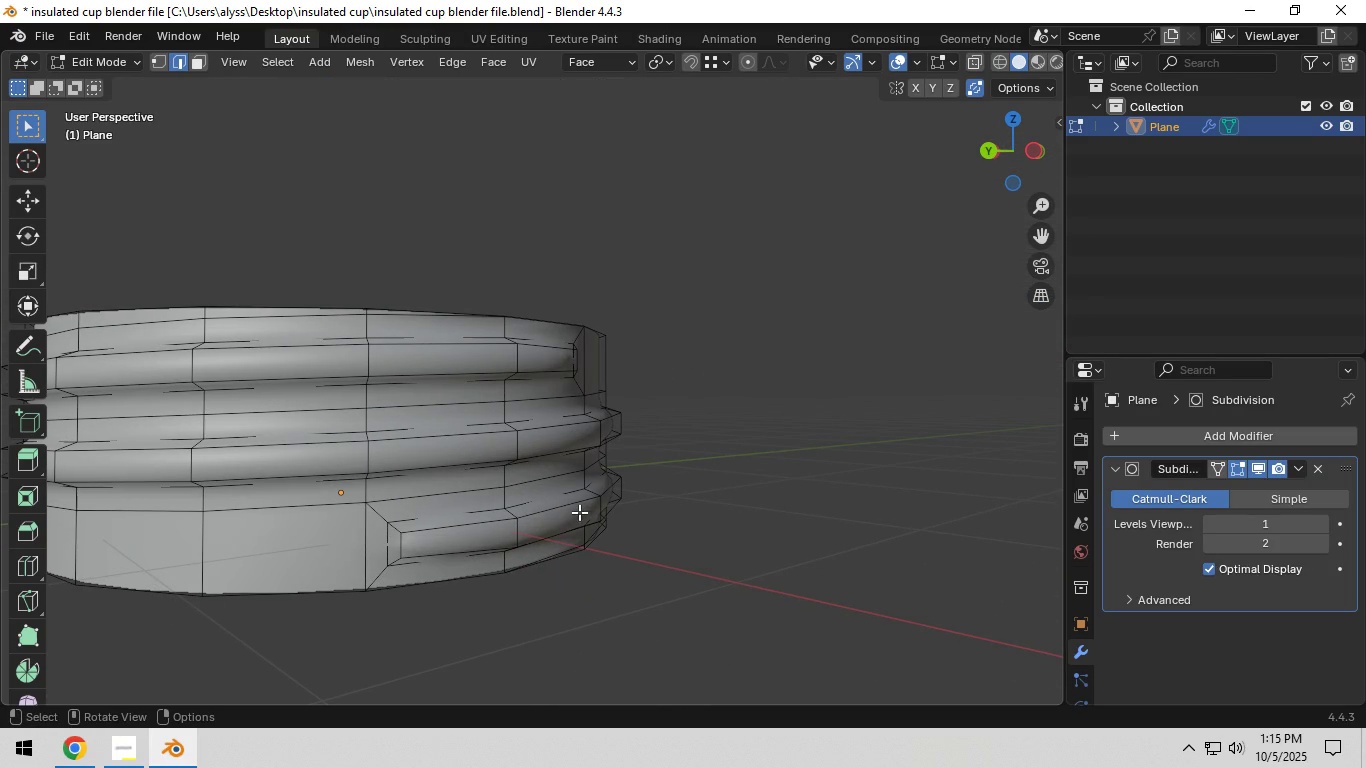 
key(3)